 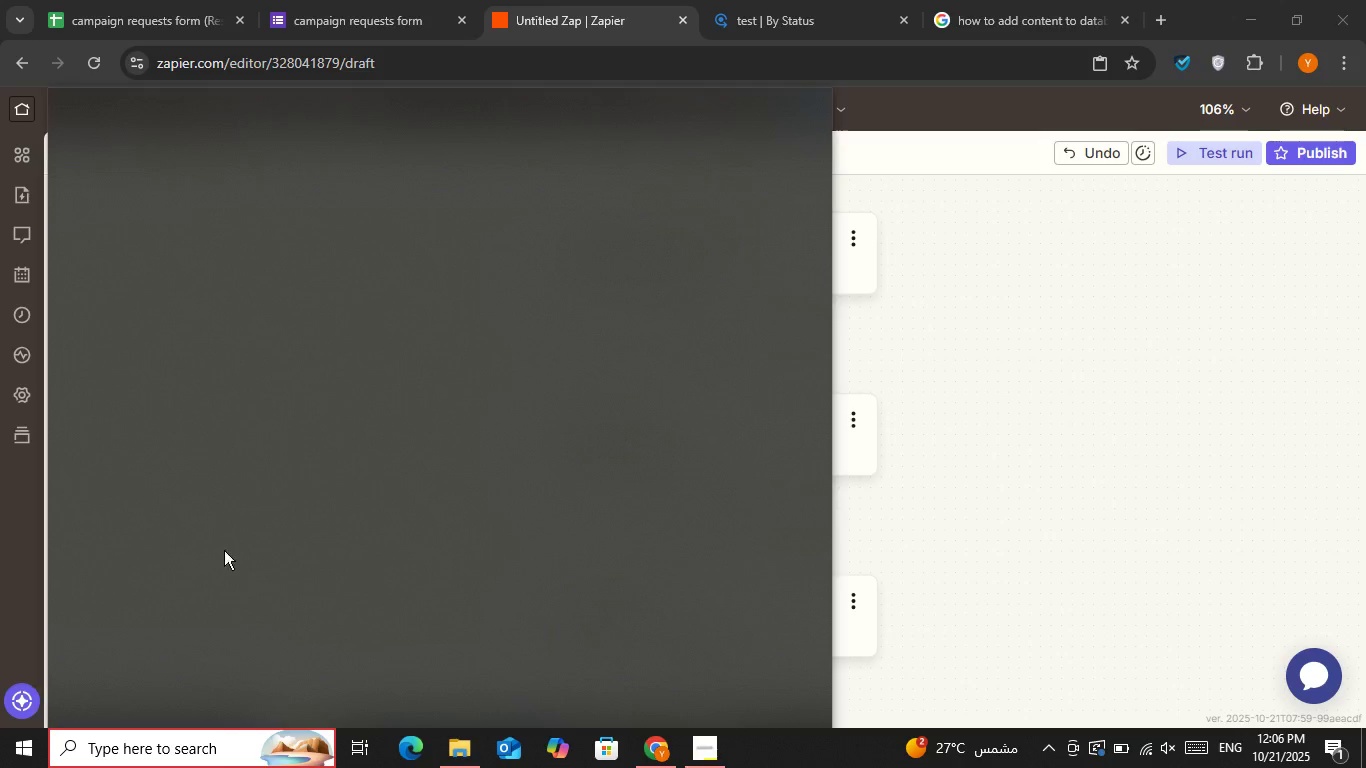 
type(word)
 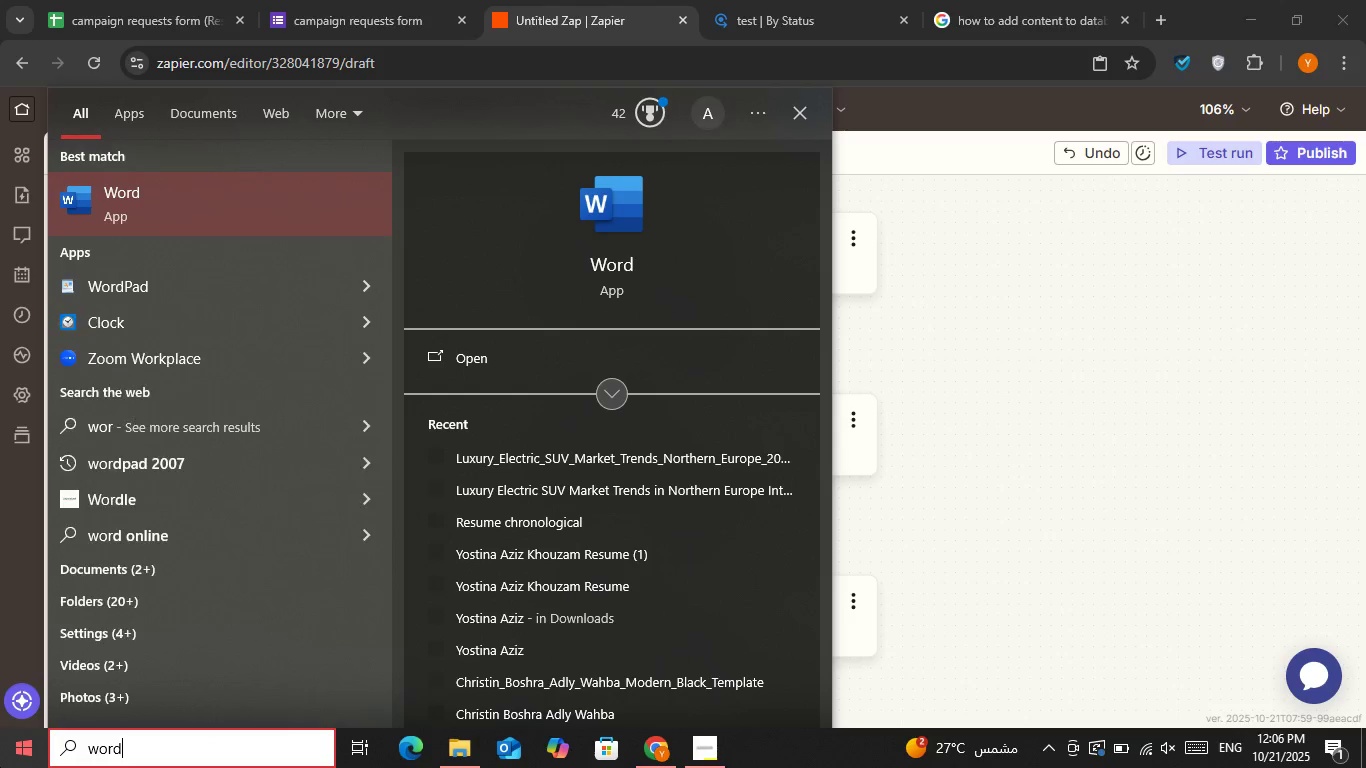 
key(Enter)
 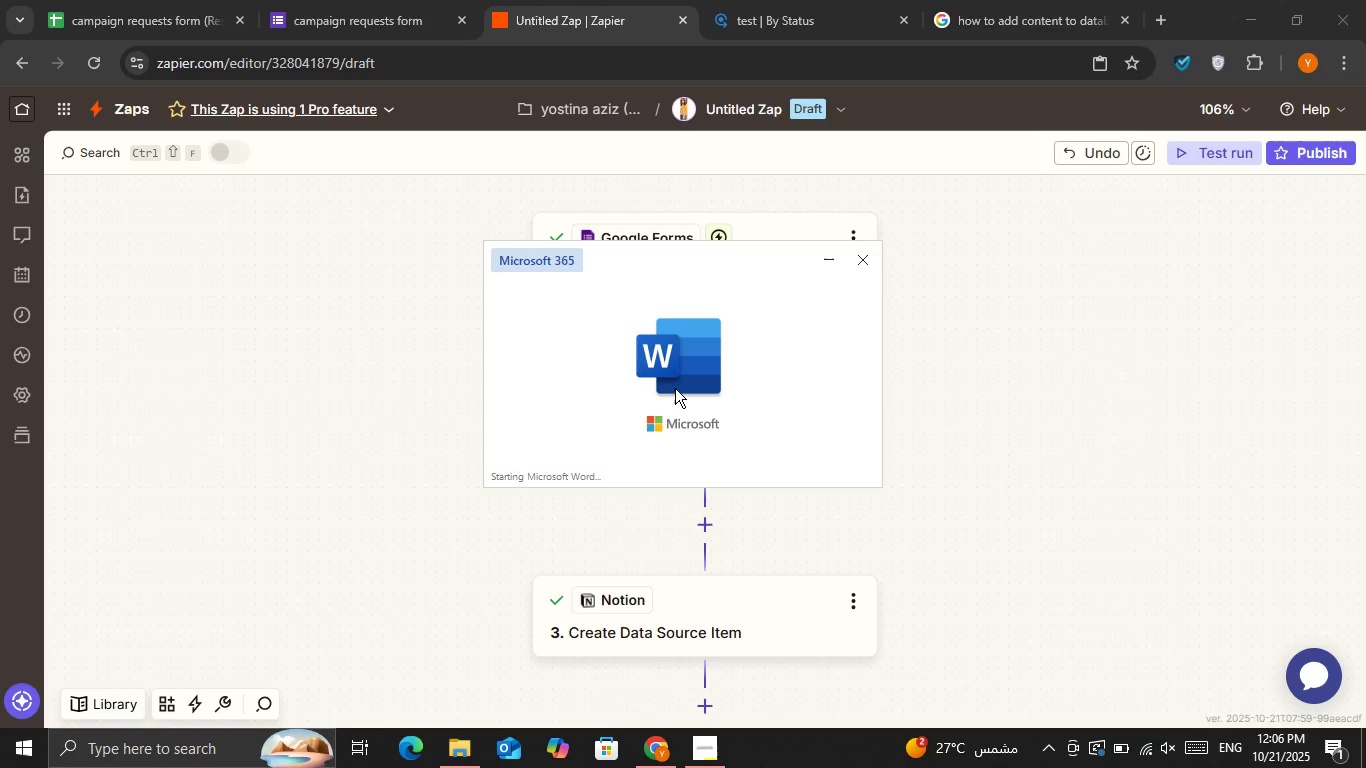 
wait(7.26)
 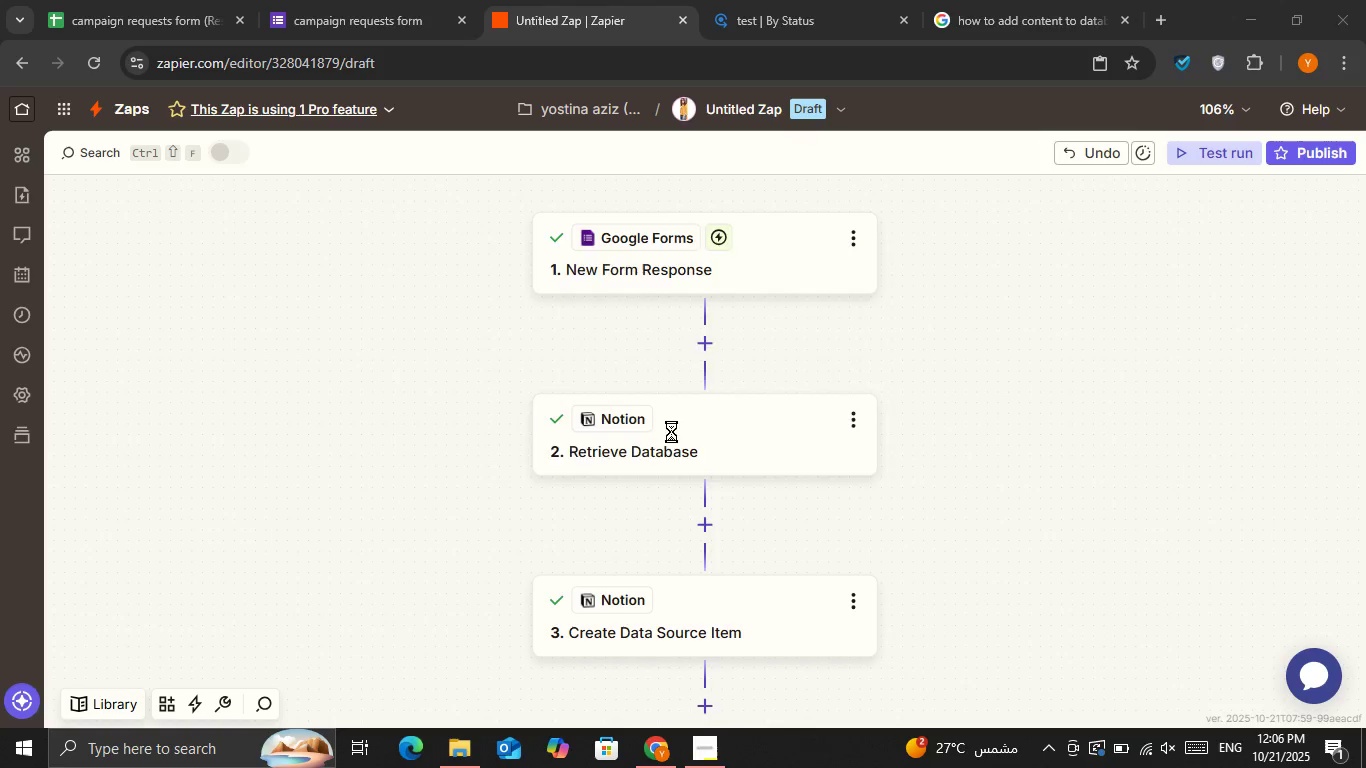 
left_click([267, 273])
 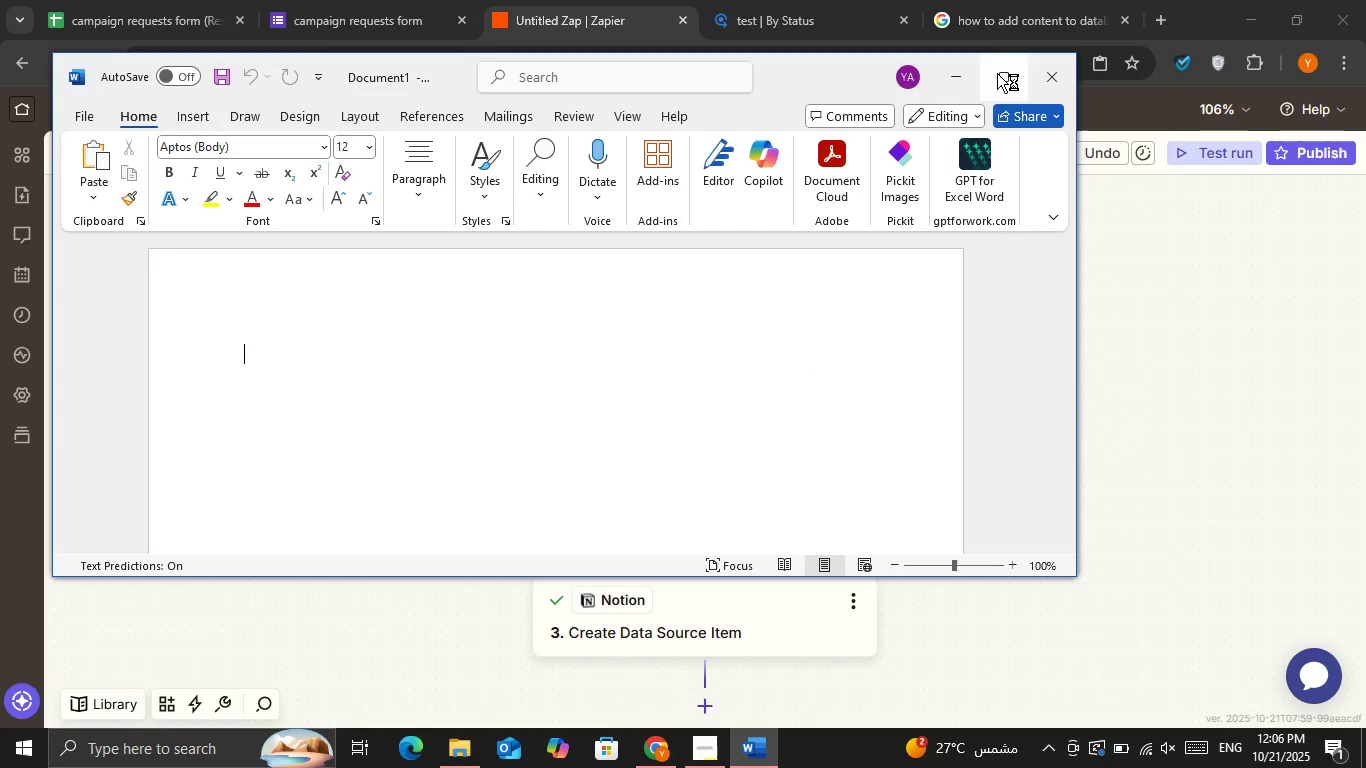 
left_click([1004, 78])
 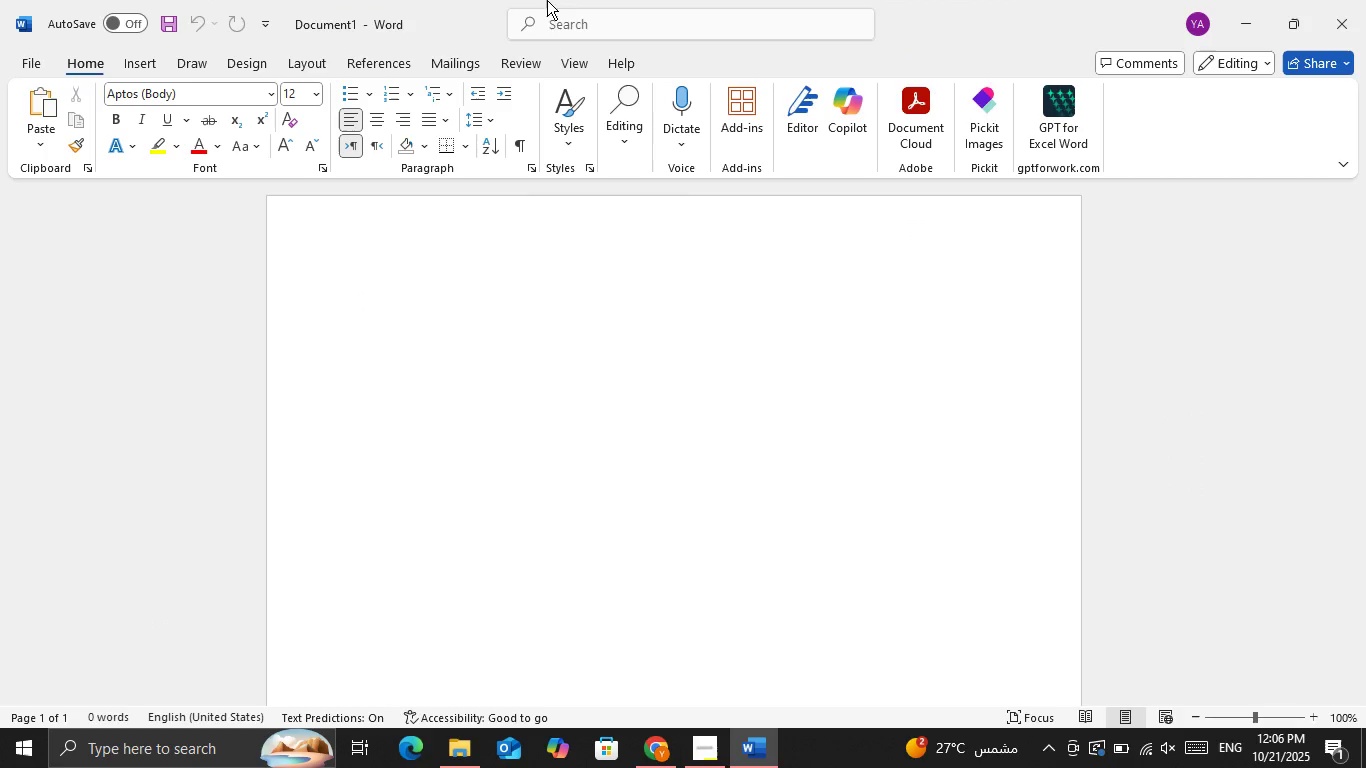 
wait(5.39)
 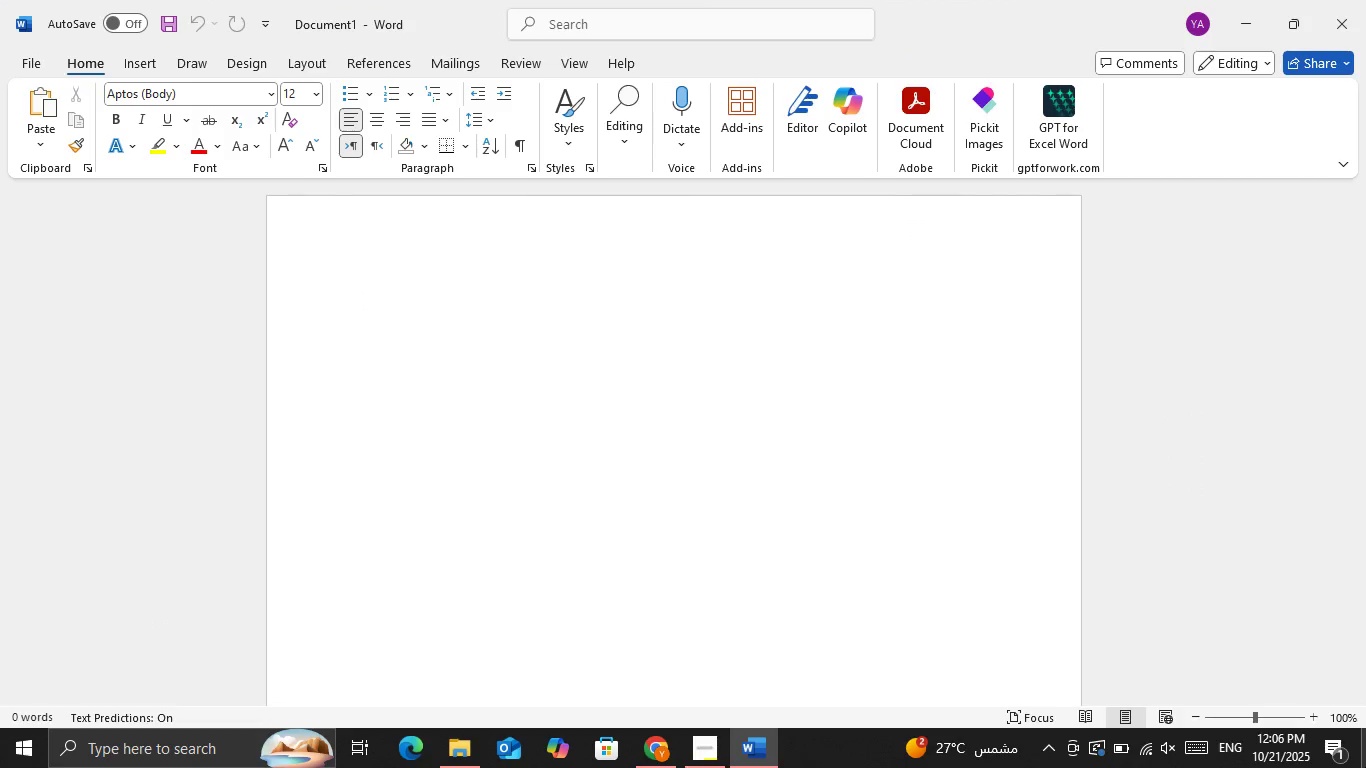 
left_click([702, 743])